 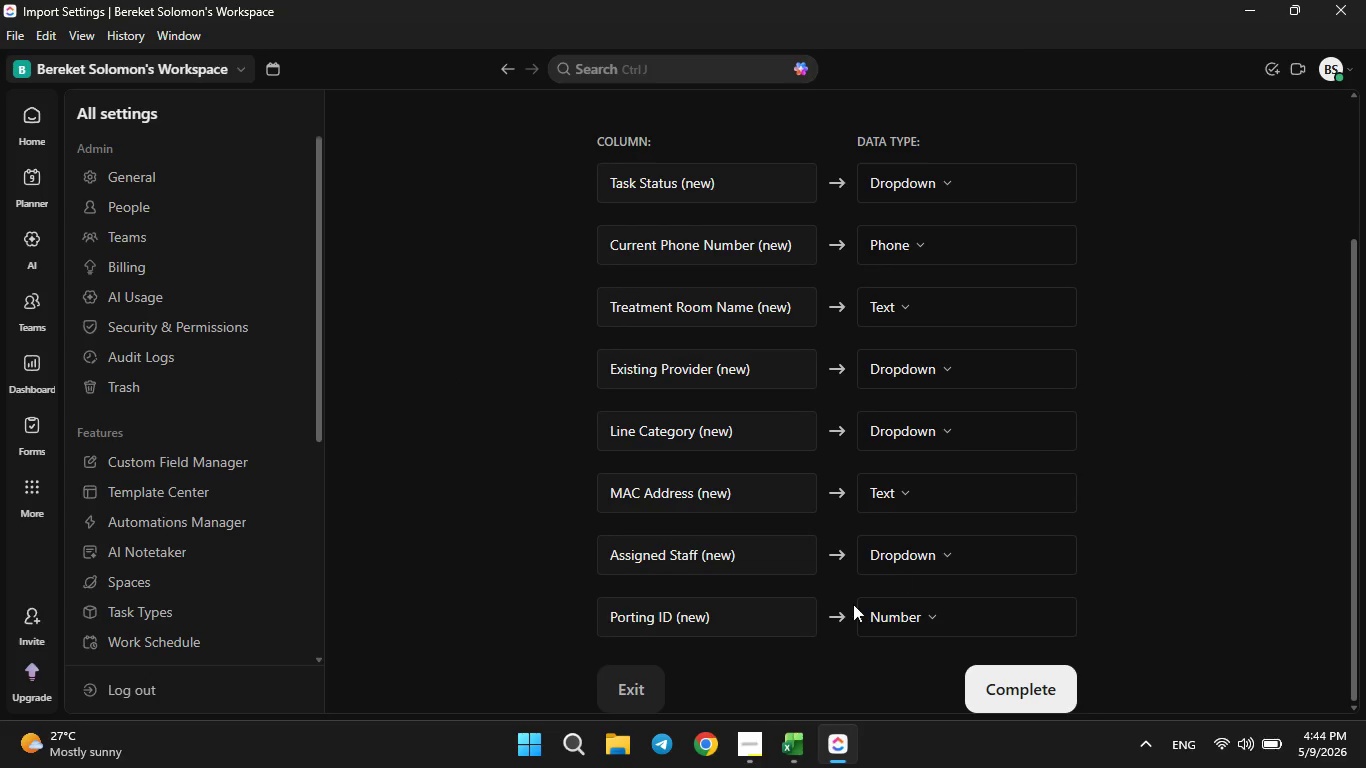 
left_click([1012, 697])
 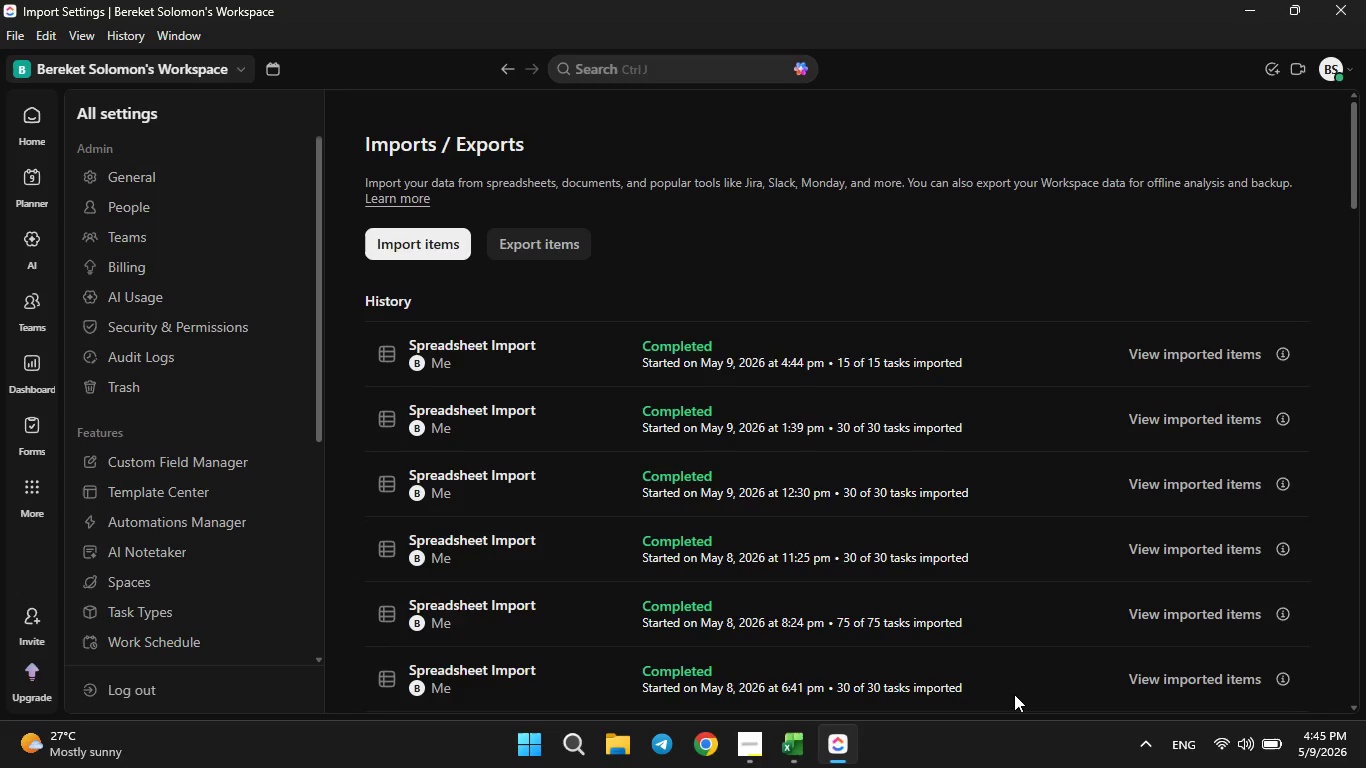 
wait(25.81)
 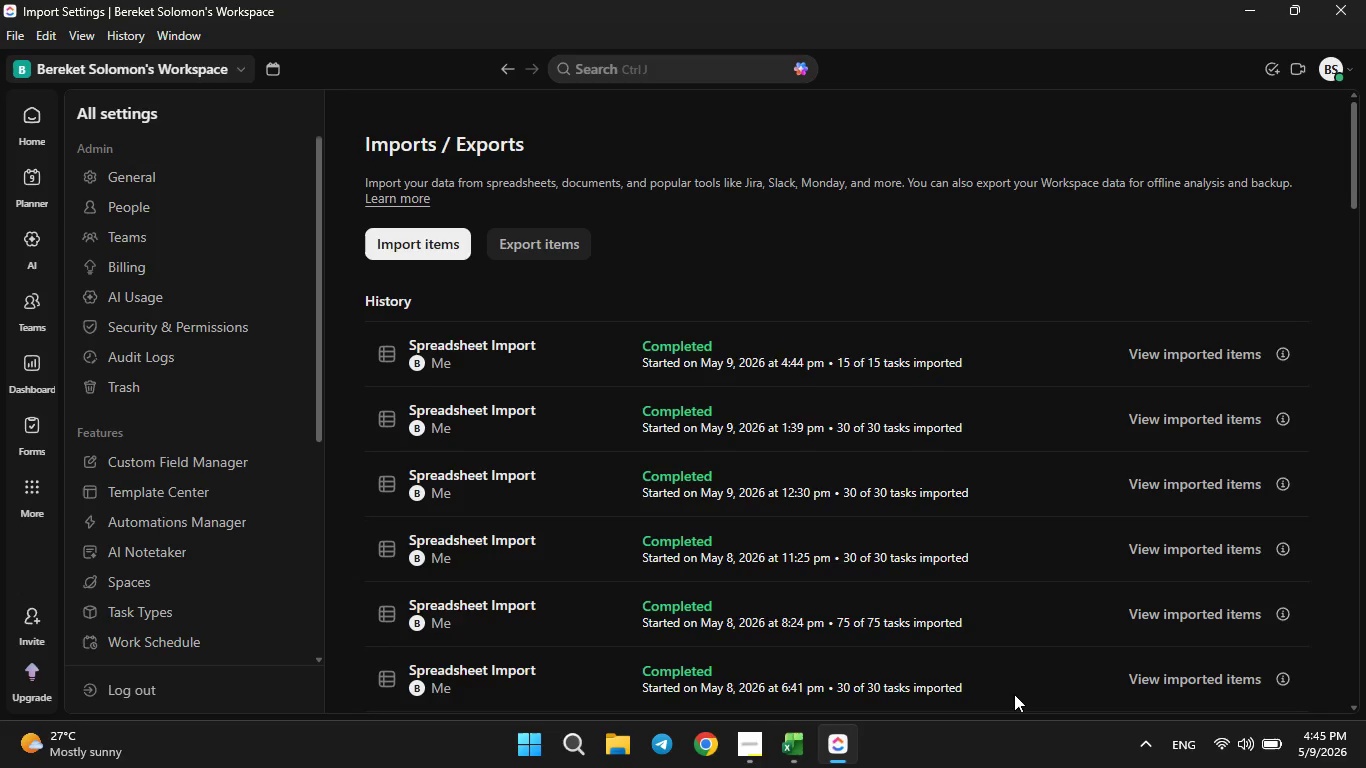 
left_click([23, 128])
 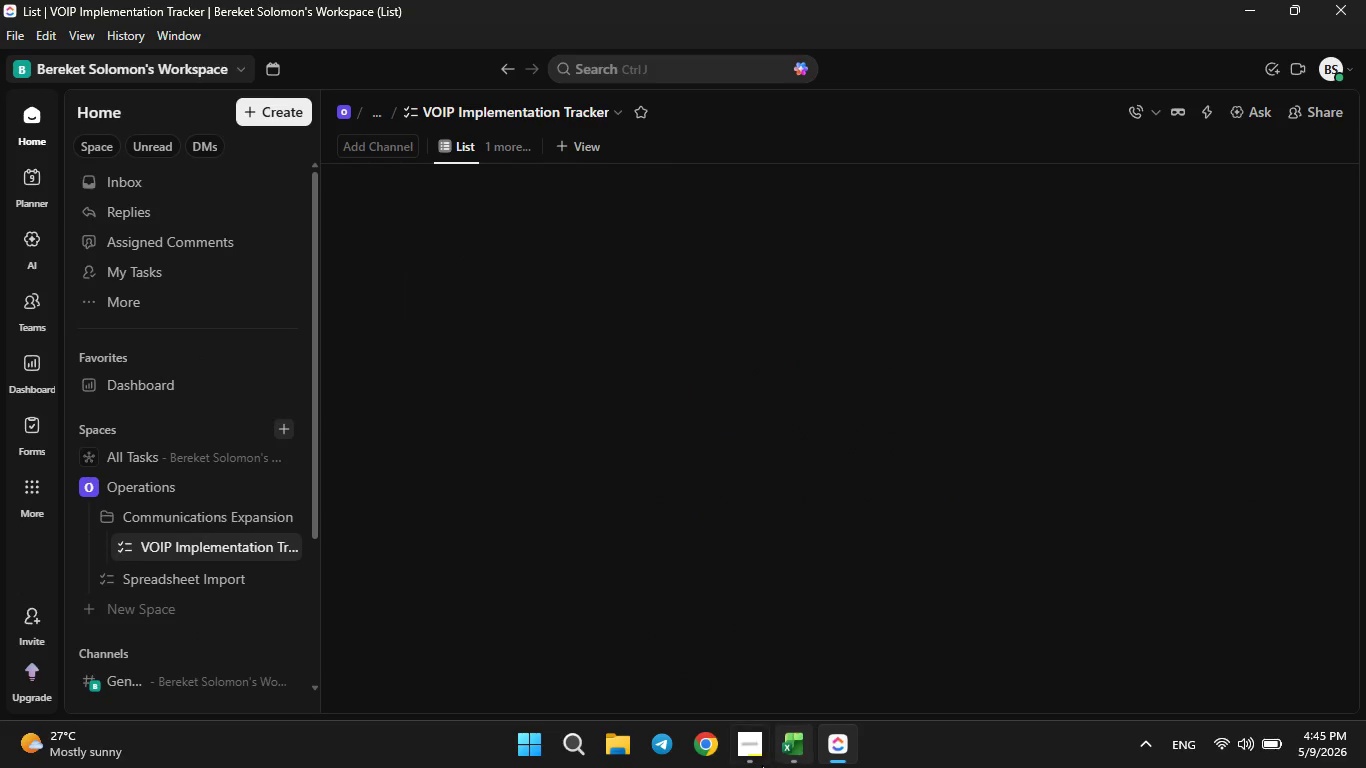 
left_click([754, 765])